 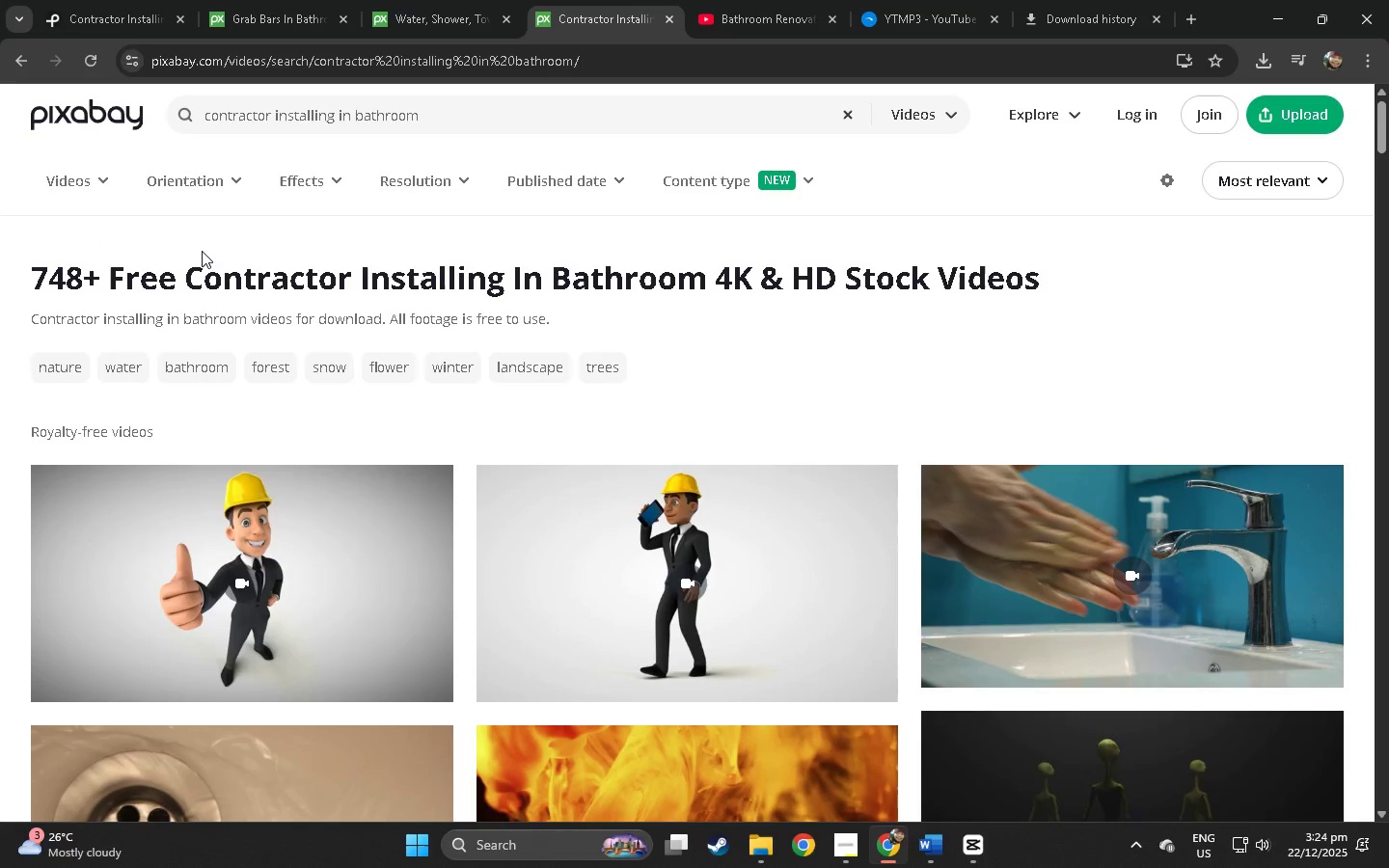 
scroll: coordinate [329, 315], scroll_direction: down, amount: 35.0
 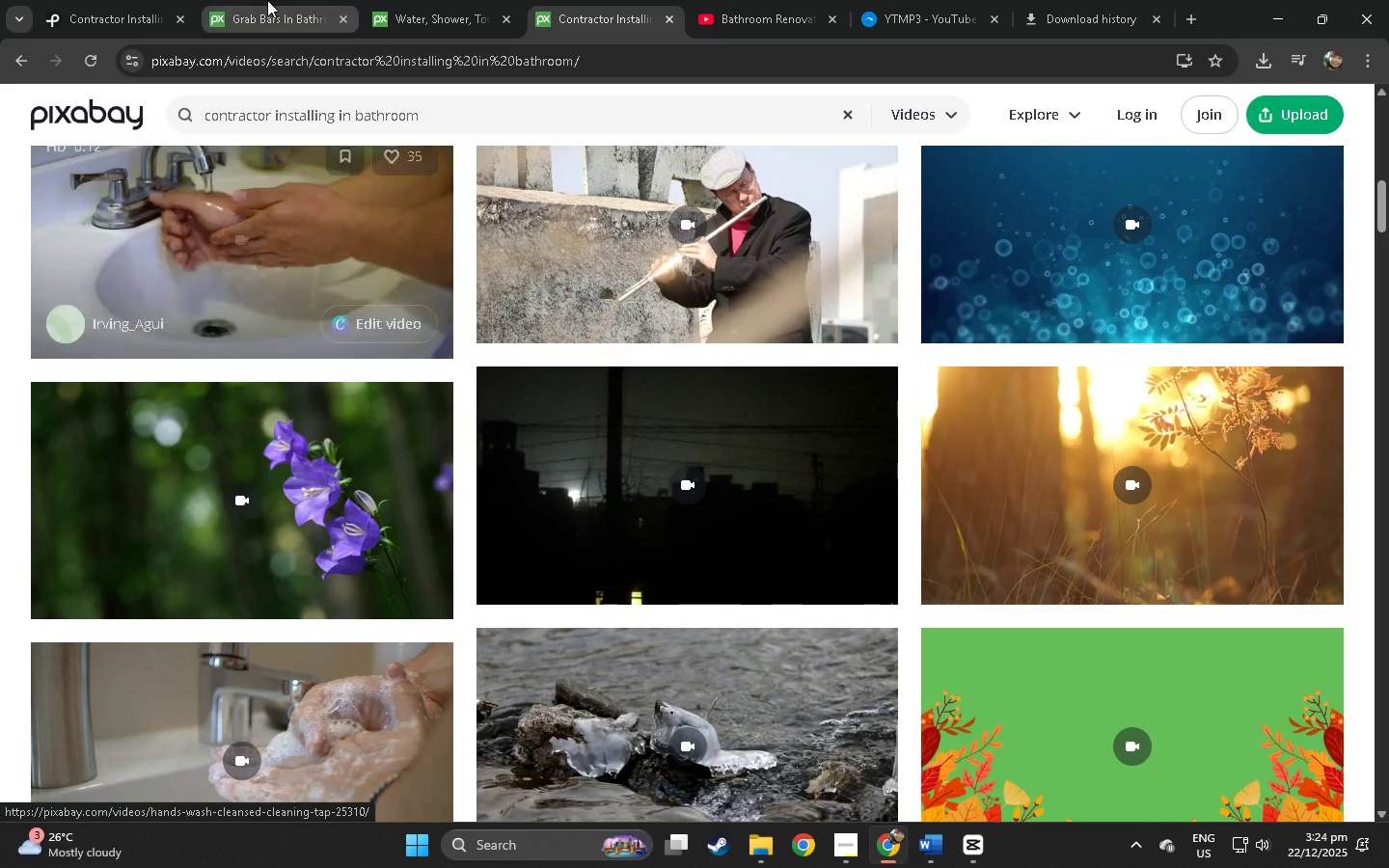 
left_click([141, 0])
 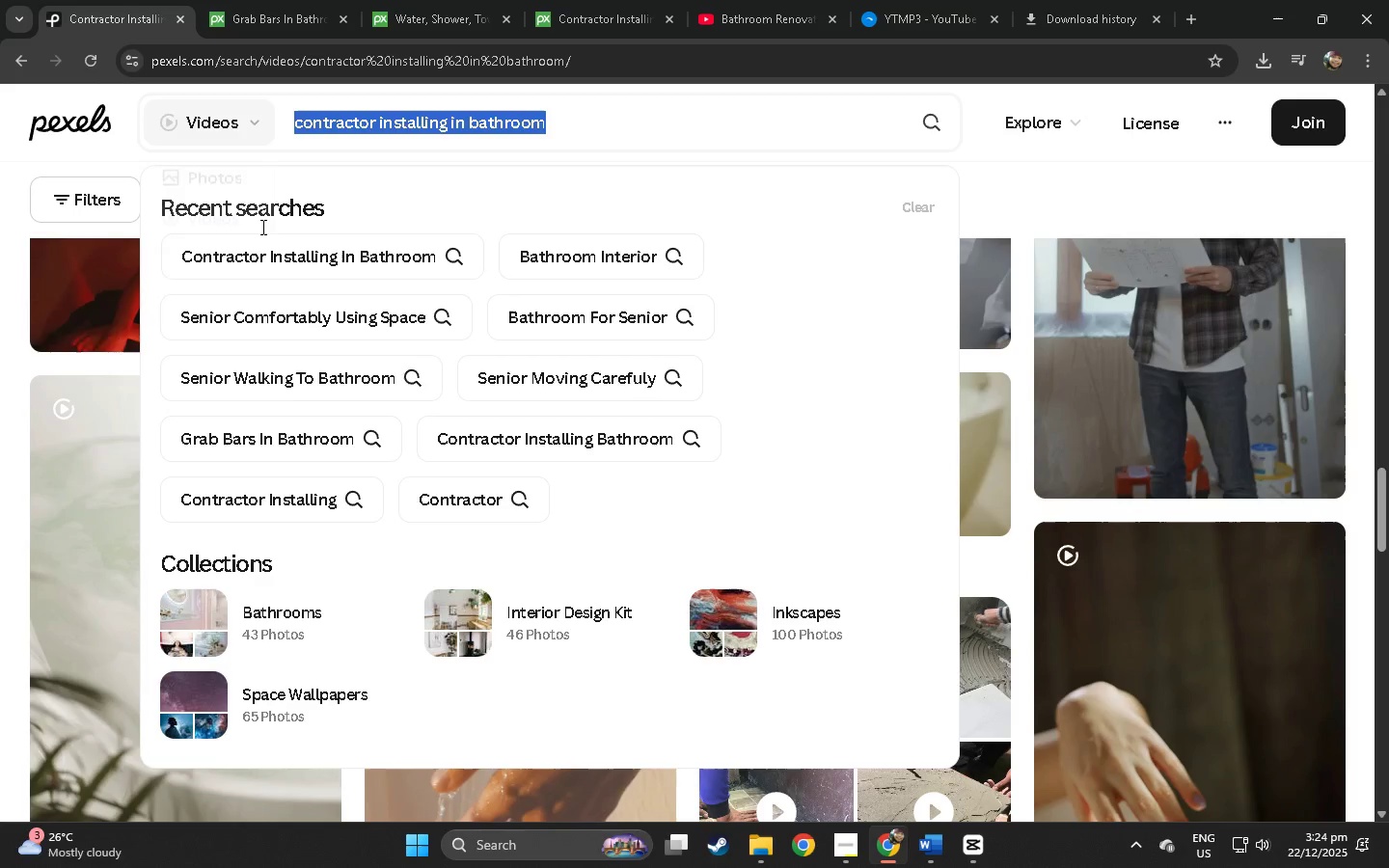 
left_click([0, 416])
 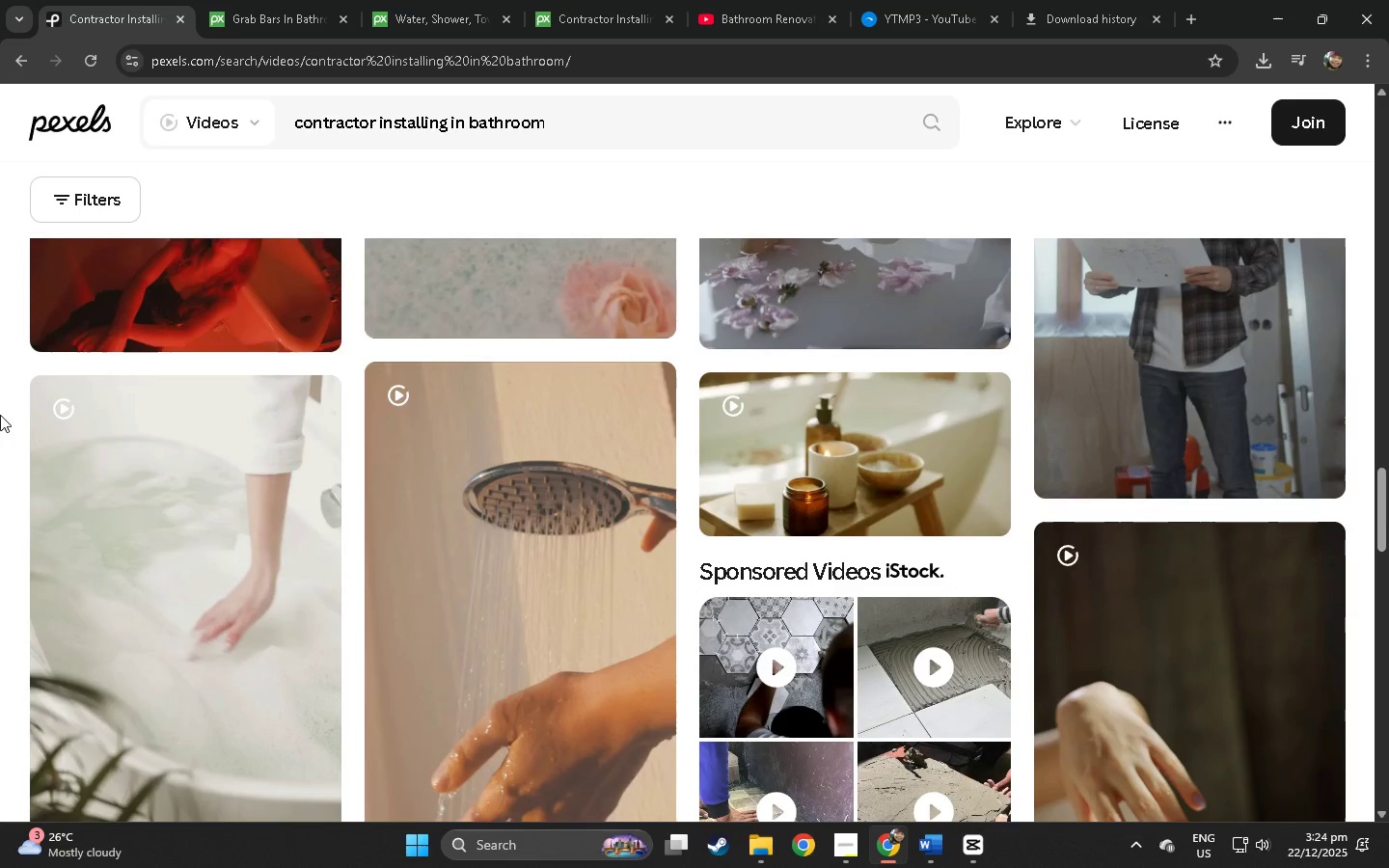 
scroll: coordinate [49, 440], scroll_direction: down, amount: 38.0
 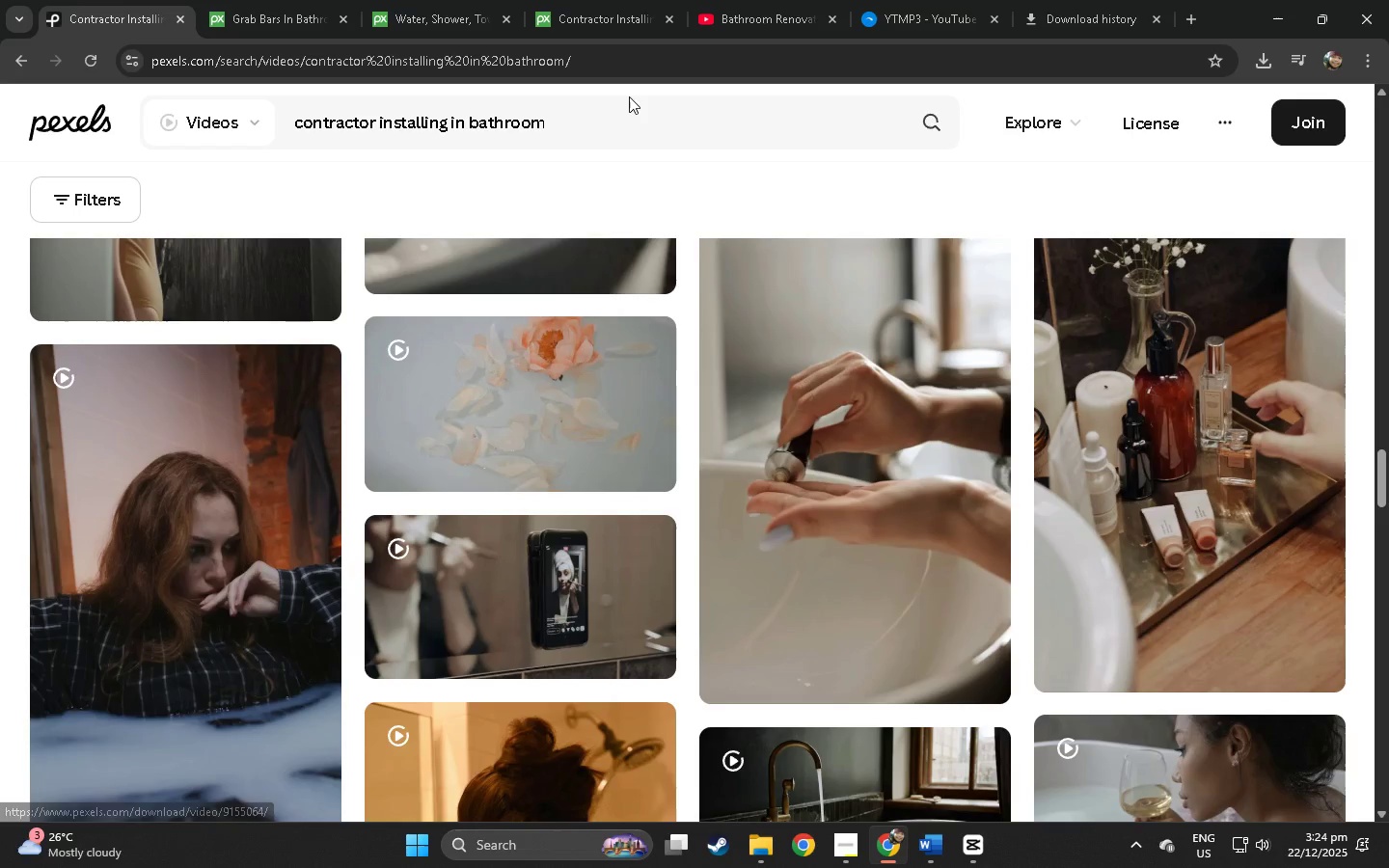 
left_click_drag(start_coordinate=[595, 125], to_coordinate=[446, 143])
 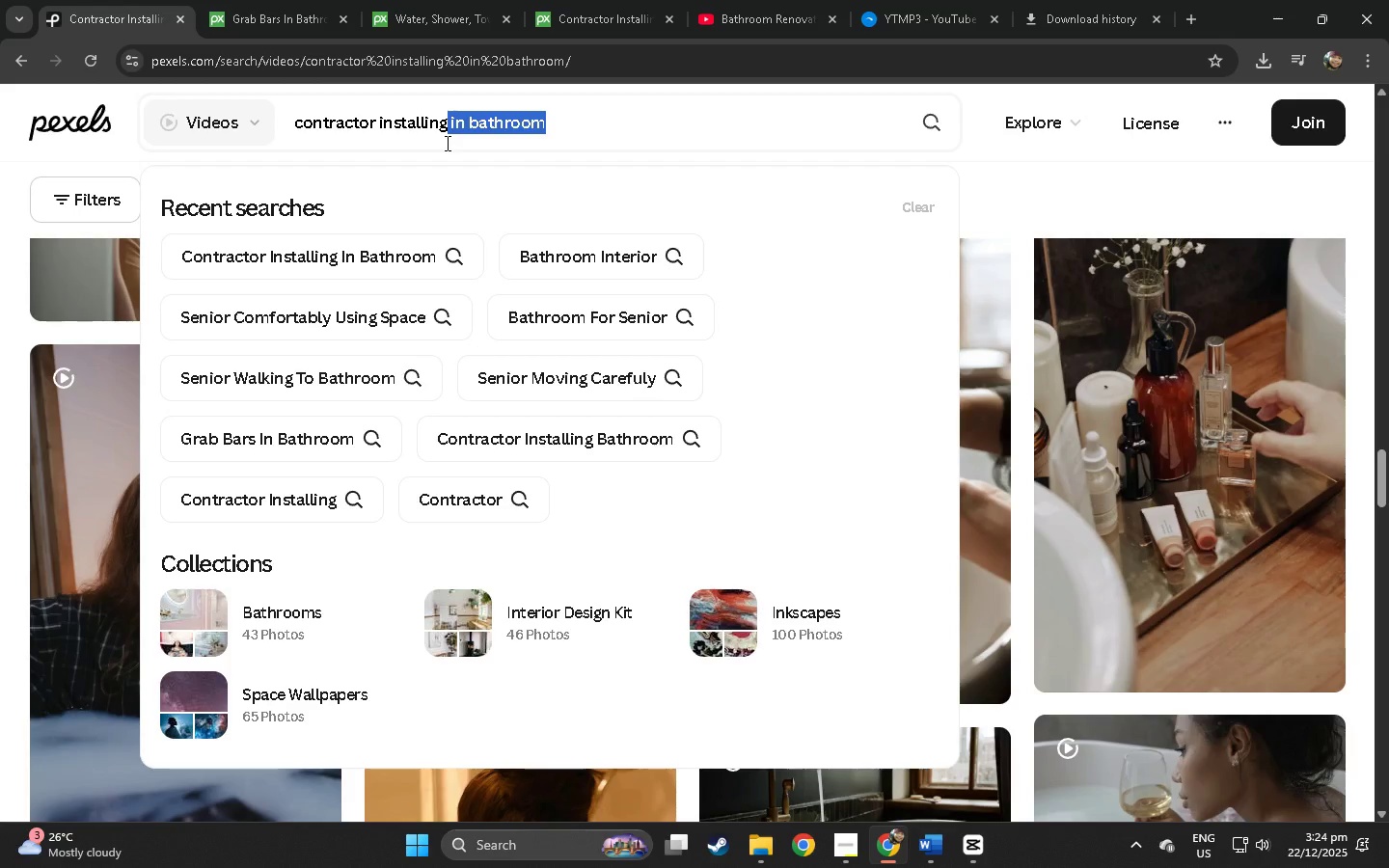 
key(Backspace)
 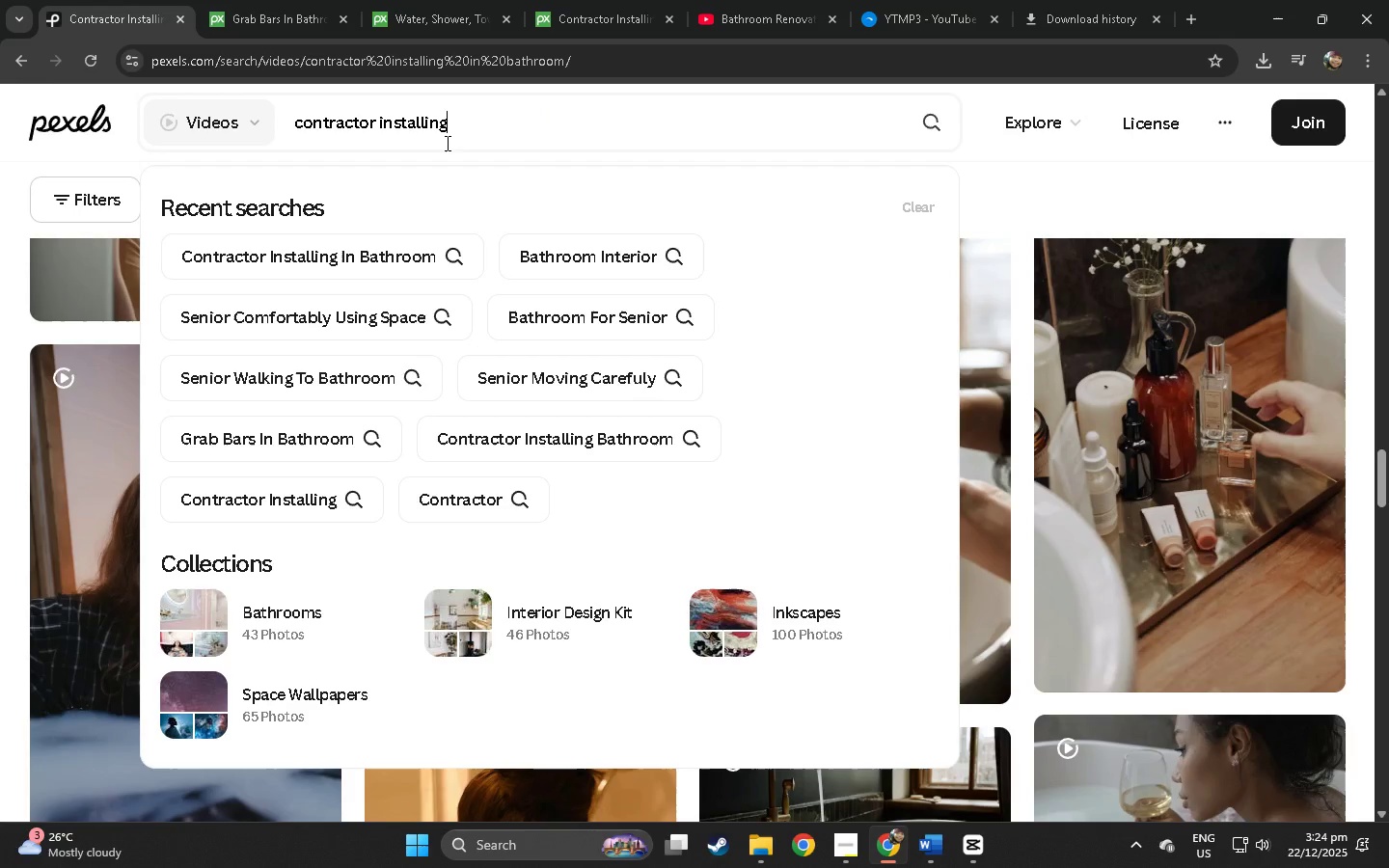 
key(Enter)
 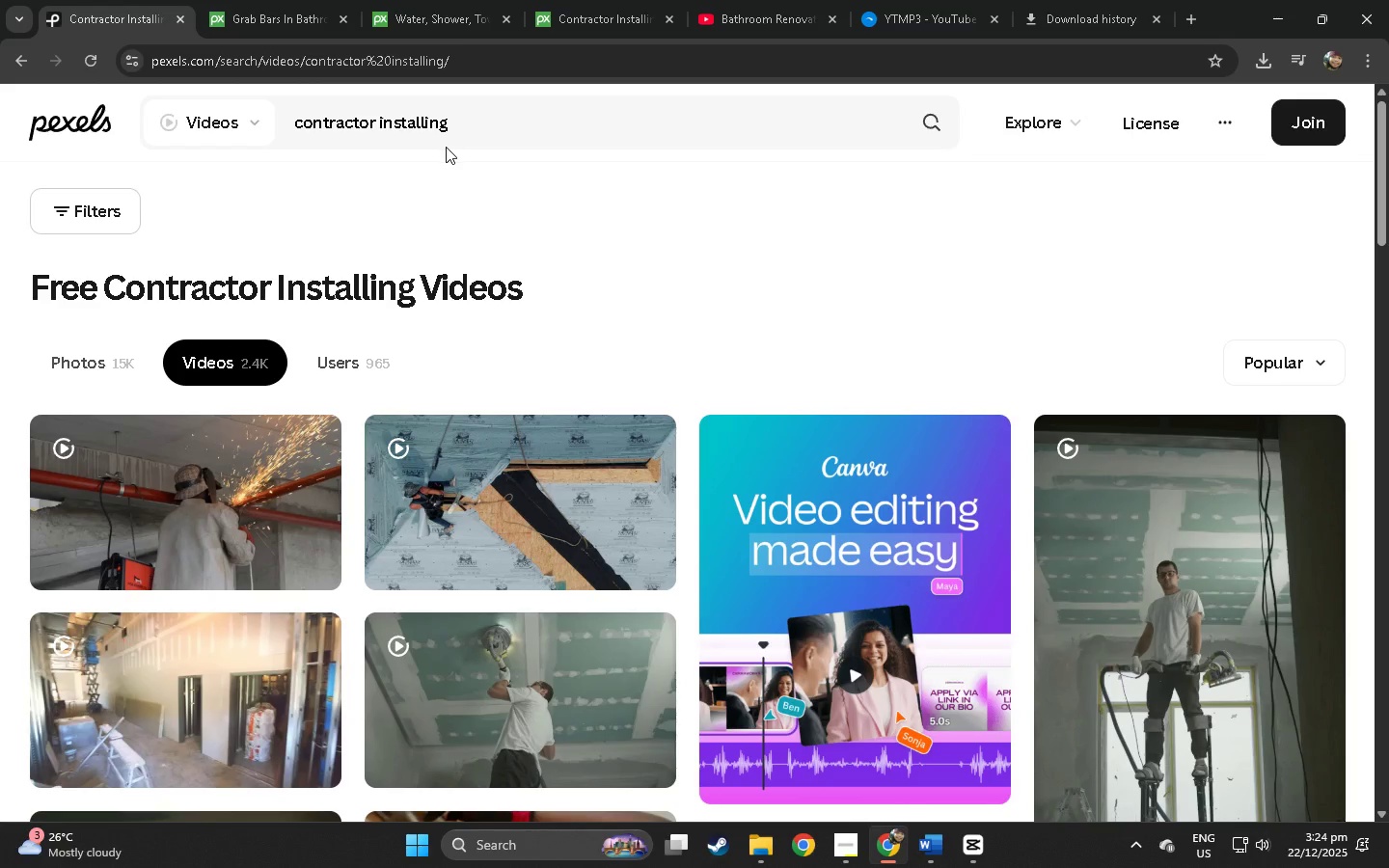 
scroll: coordinate [337, 280], scroll_direction: down, amount: 38.0
 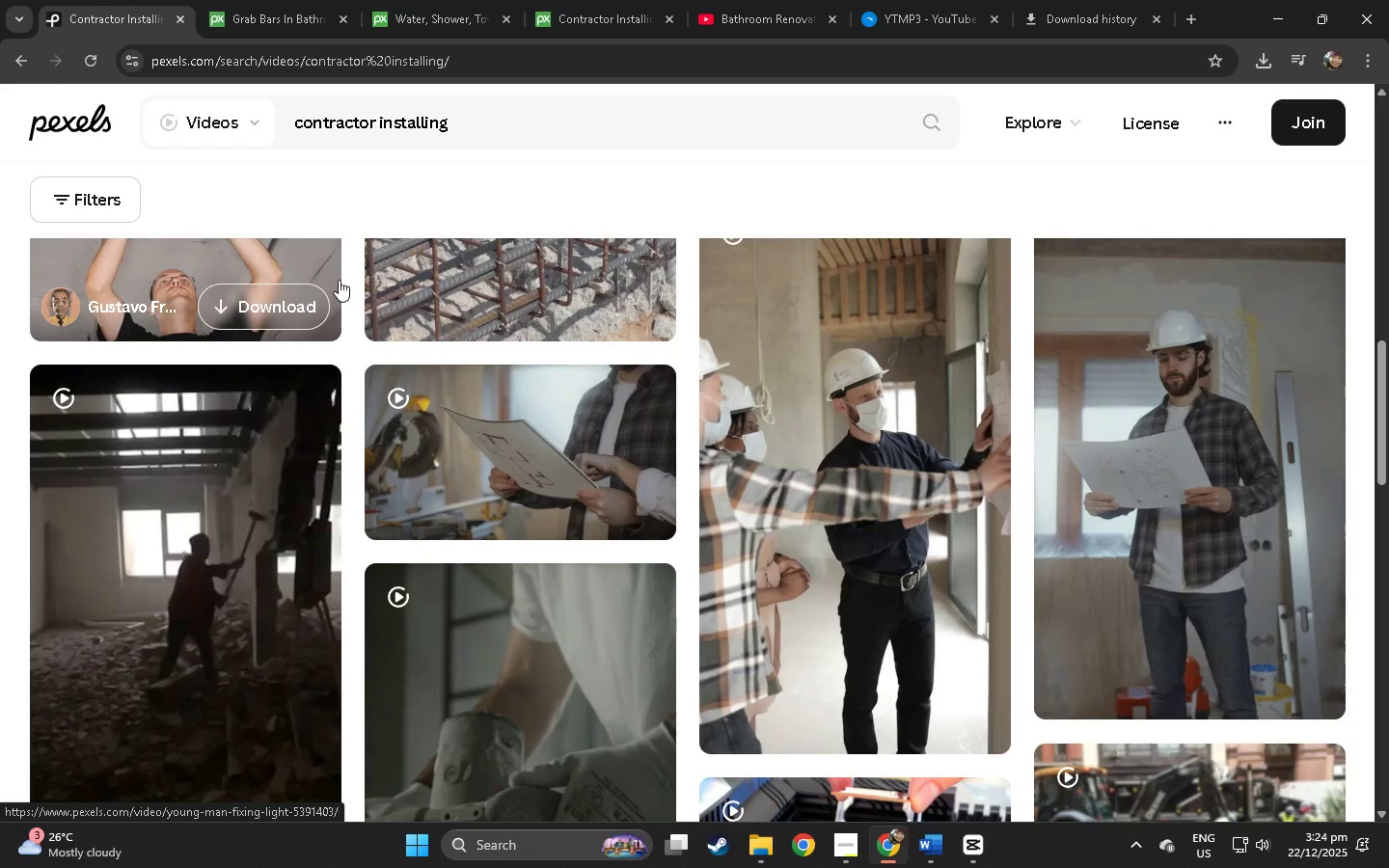 
scroll: coordinate [340, 292], scroll_direction: down, amount: 24.0